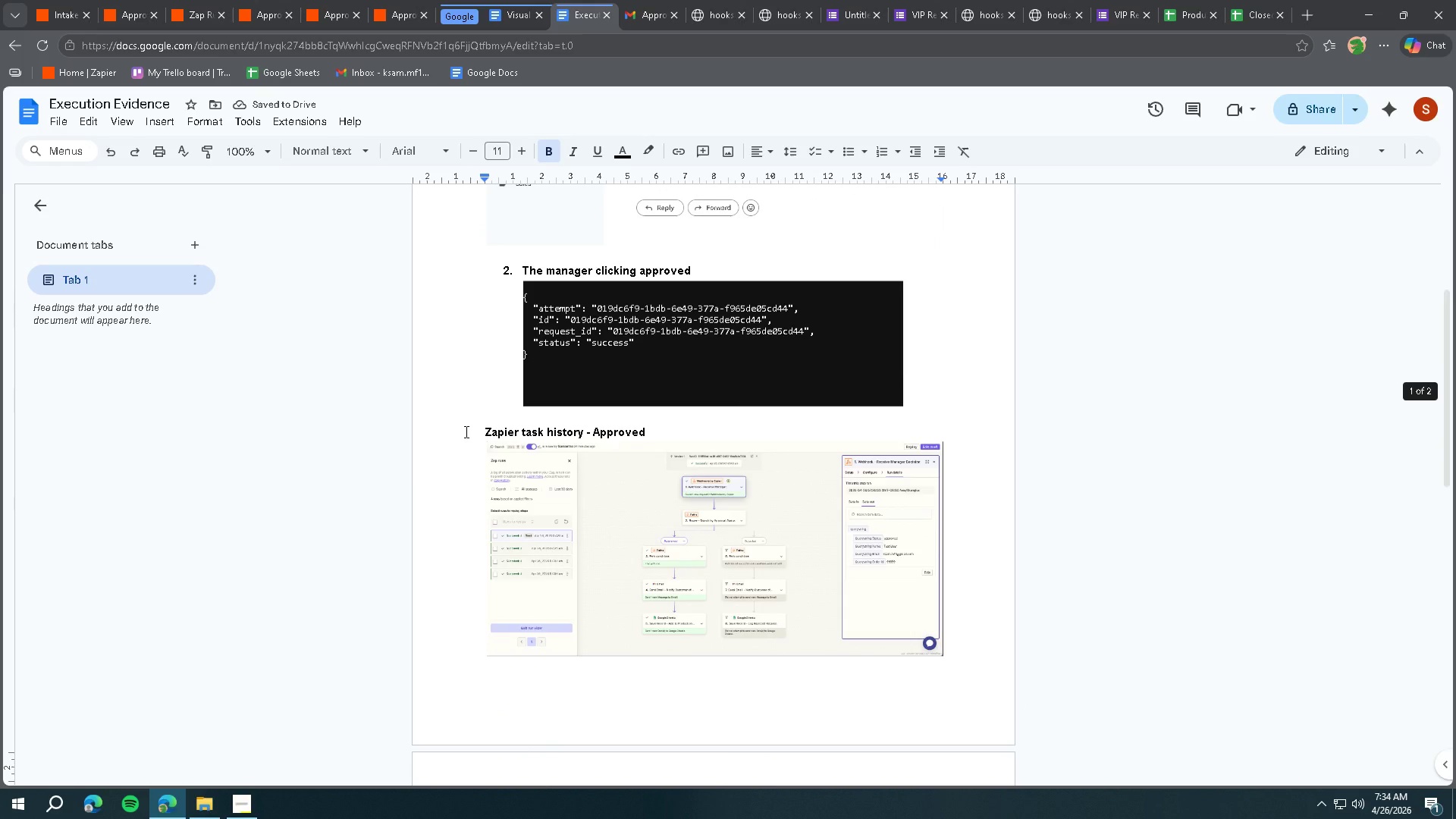 
left_click([465, 431])
 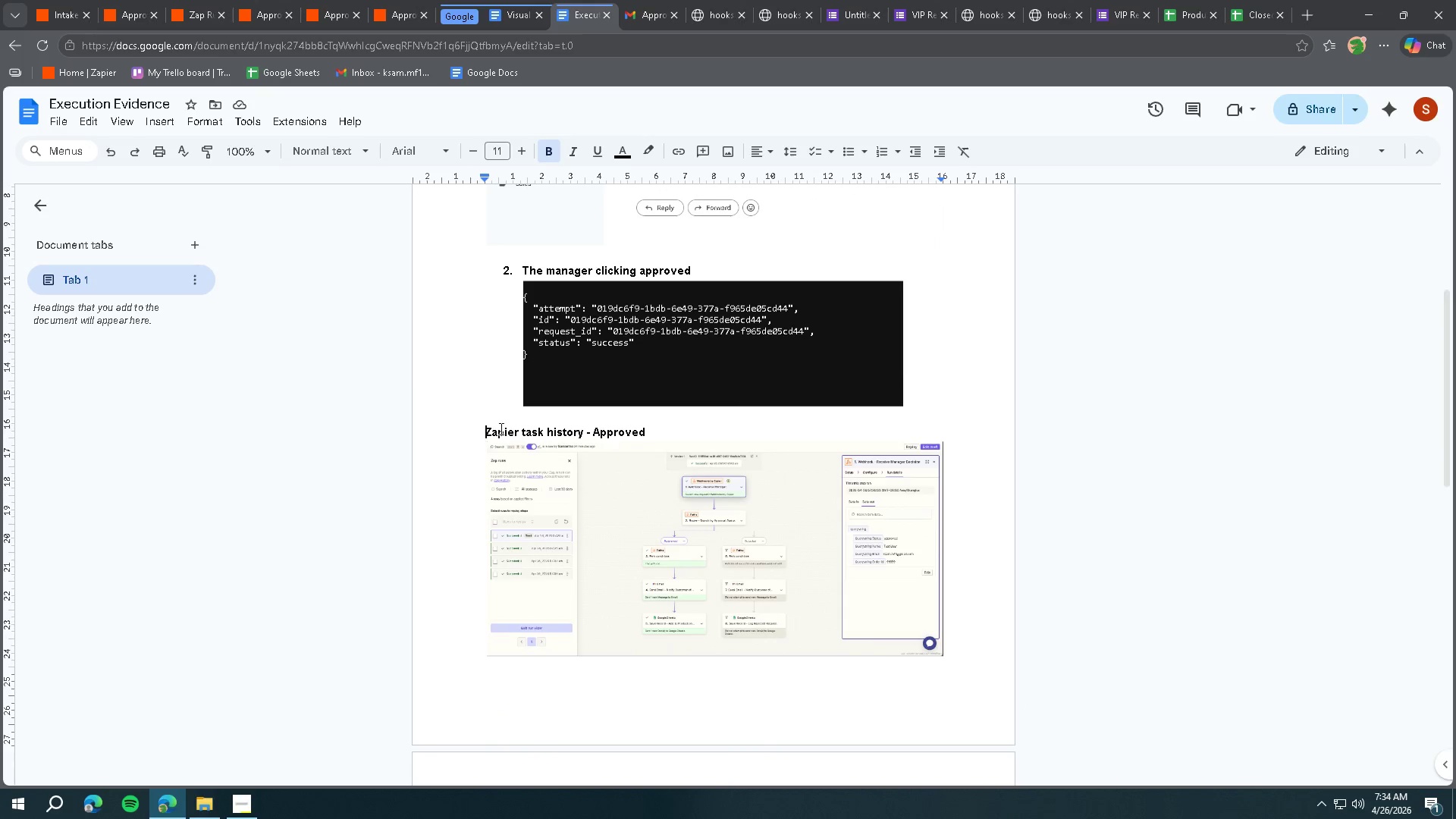 
key(Minus)
 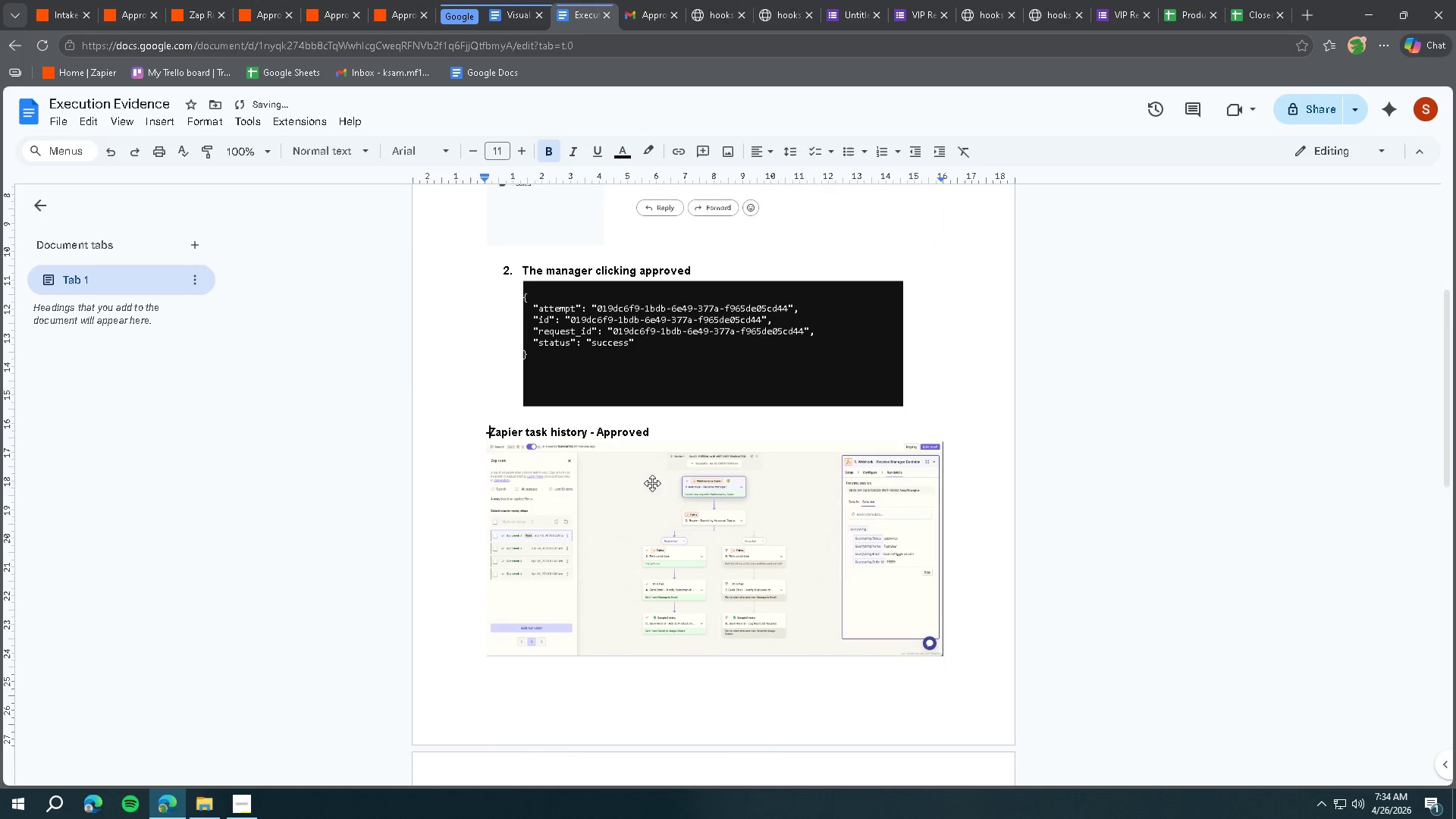 
scroll: coordinate [723, 496], scroll_direction: down, amount: 5.0
 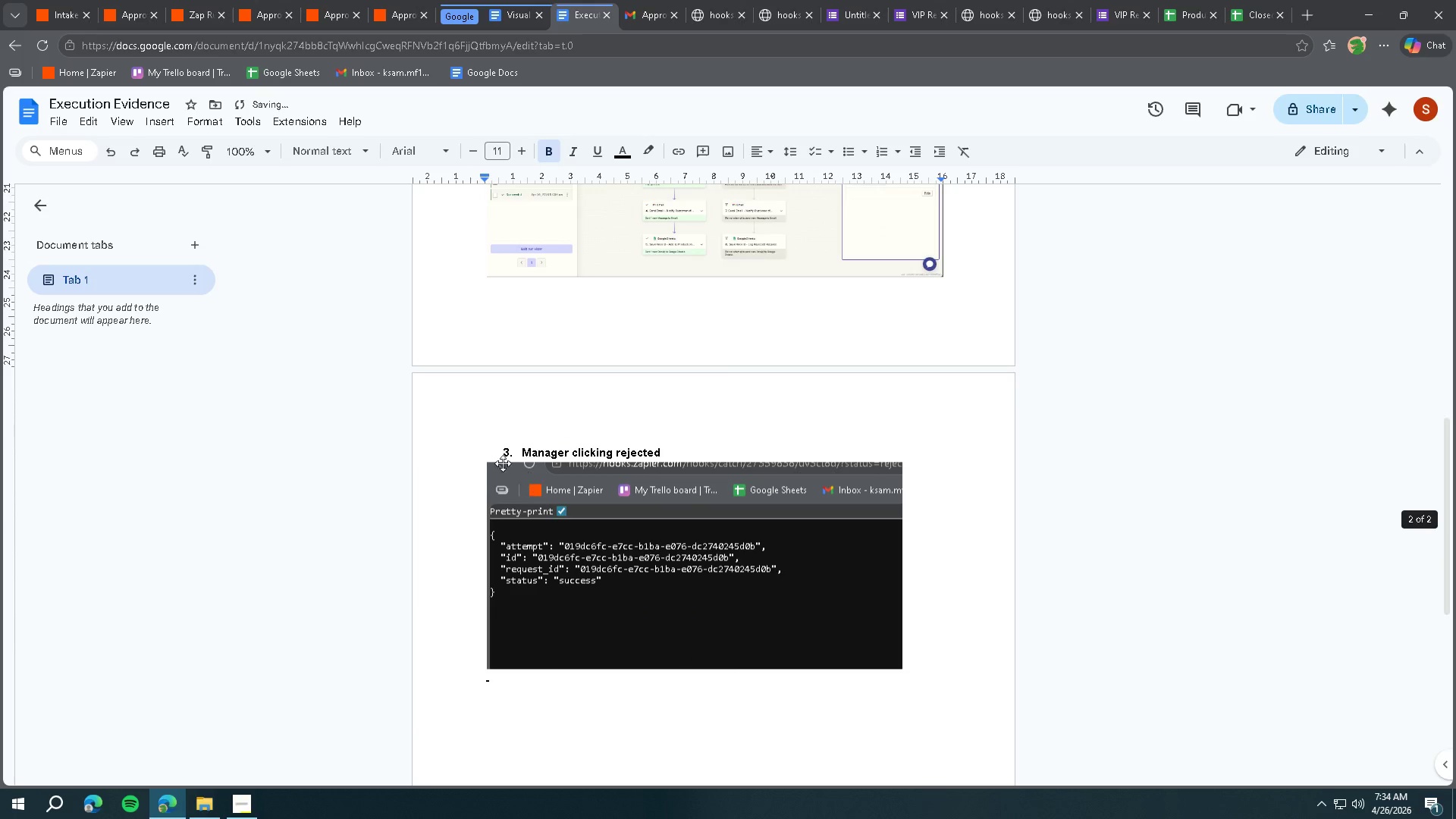 
left_click([496, 457])
 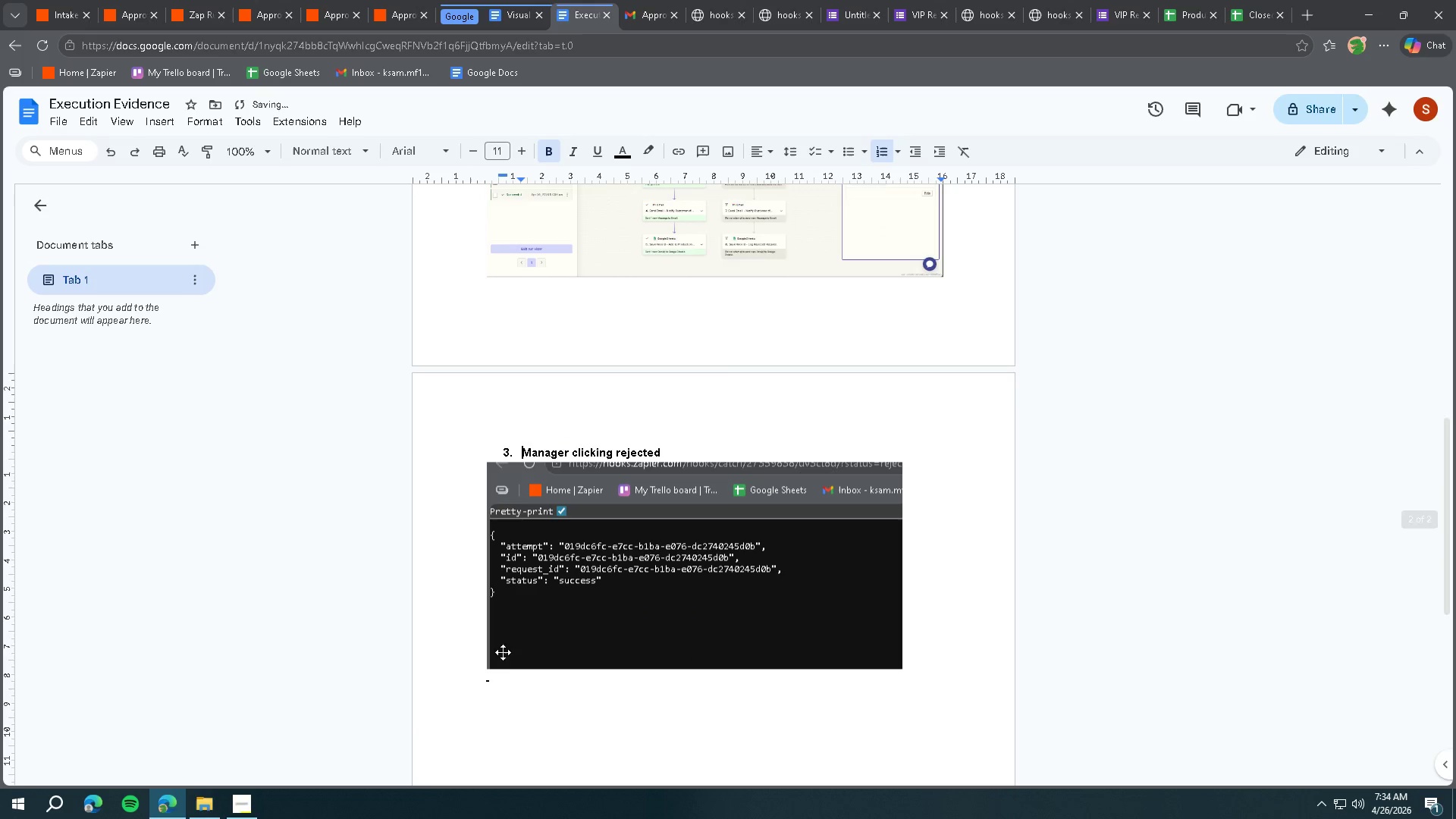 
left_click([511, 684])
 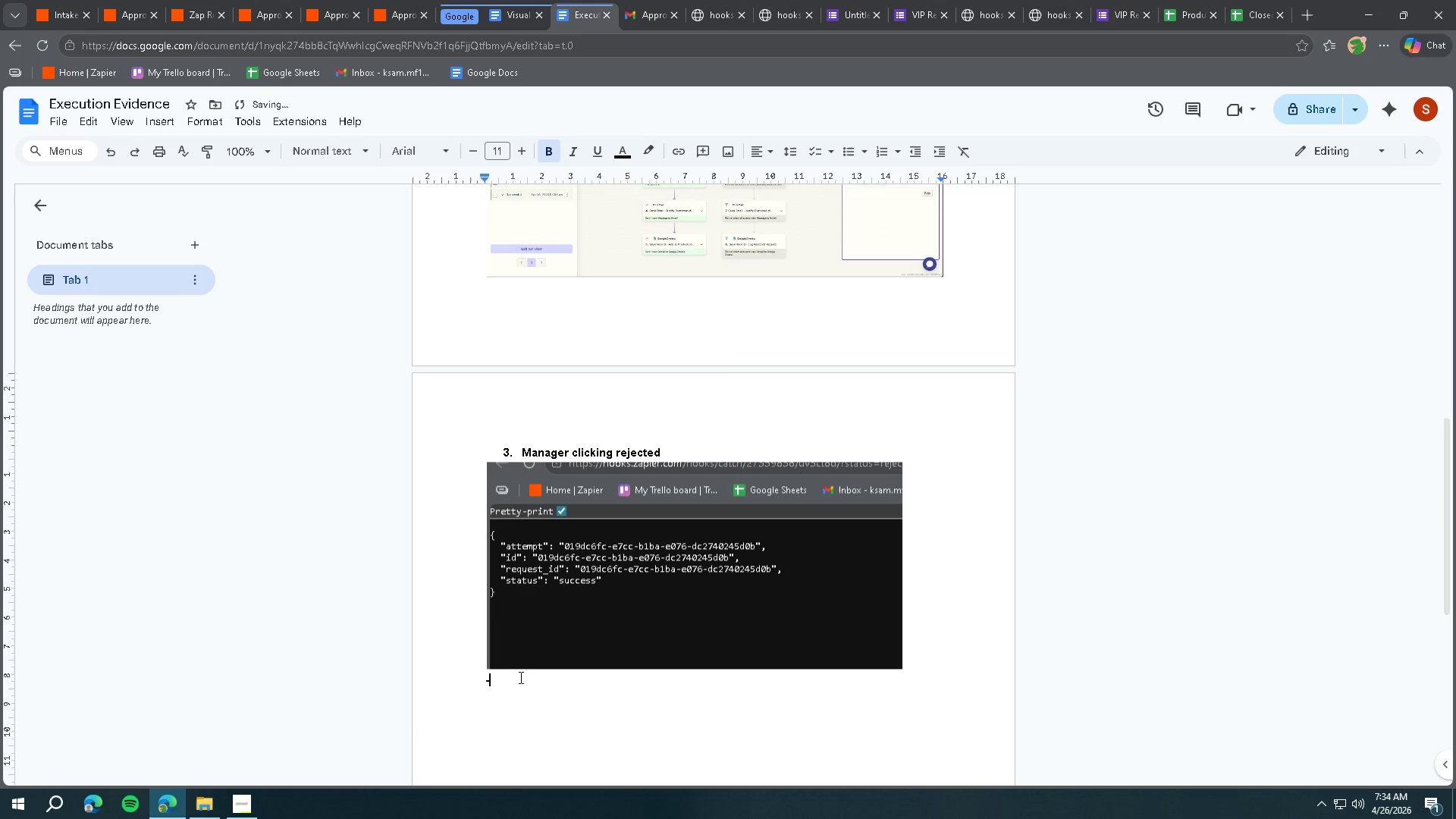 
type(Zapeir history)
 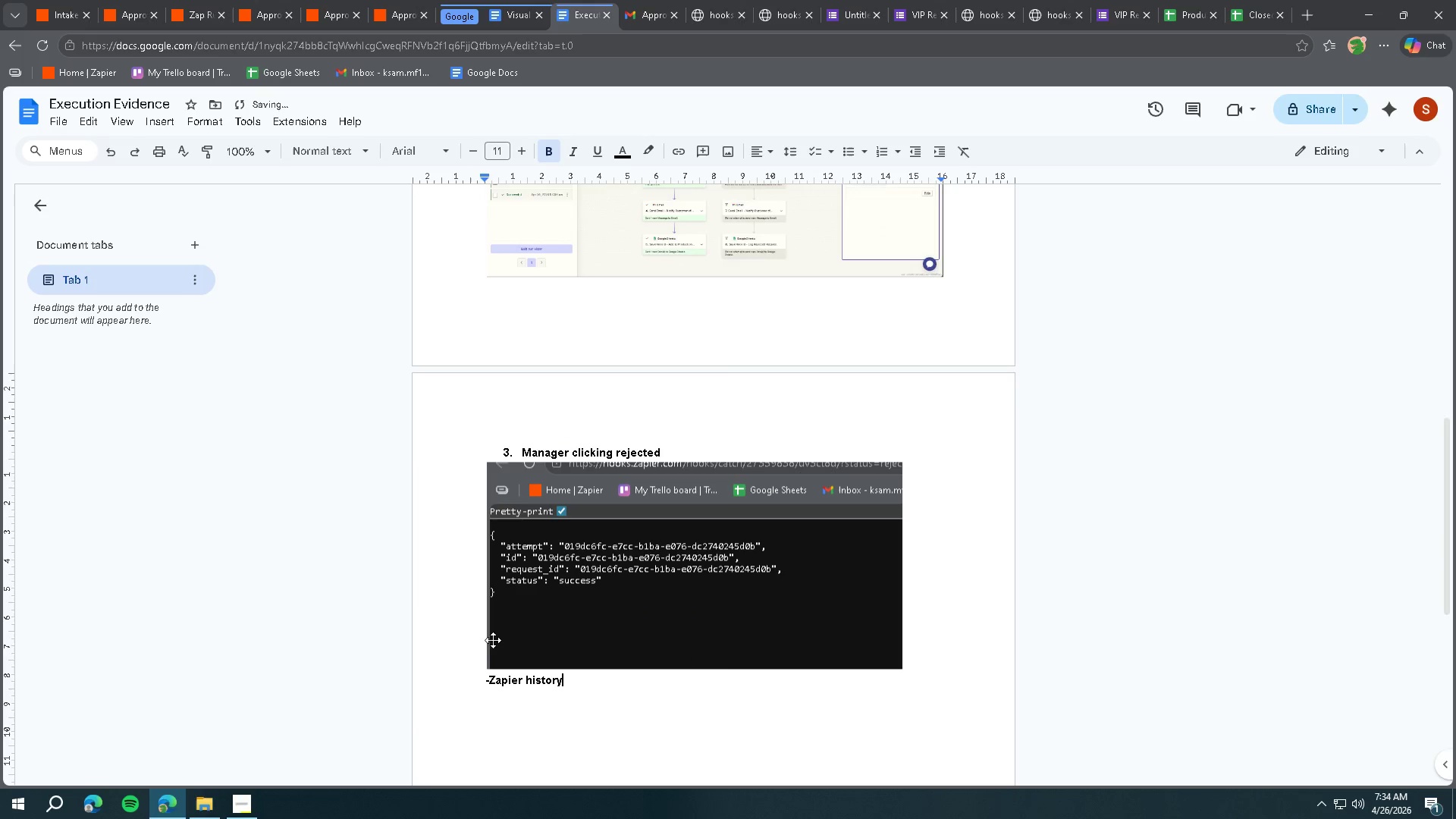 
scroll: coordinate [502, 642], scroll_direction: up, amount: 4.0